 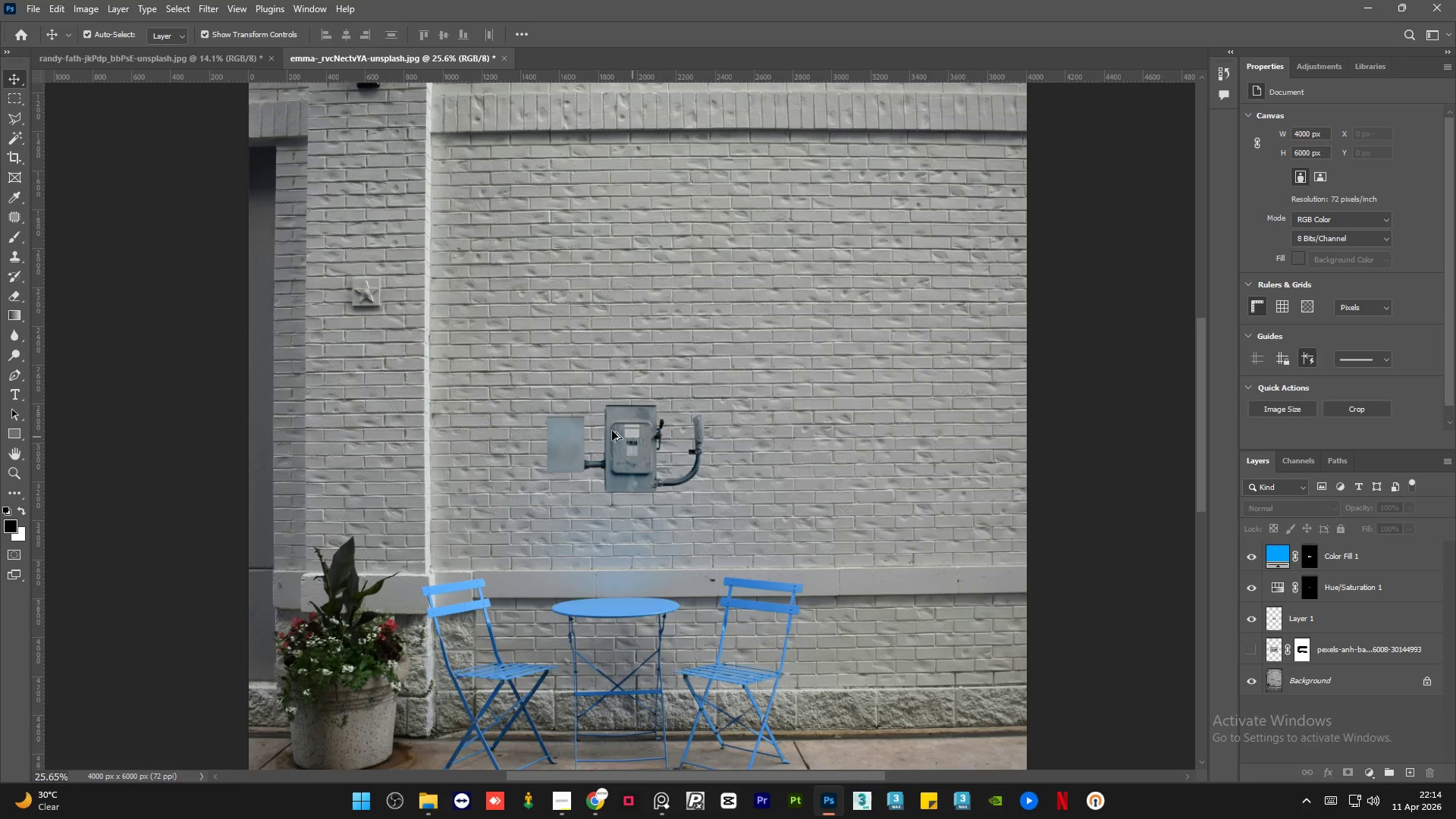 
hold_key(key=AltLeft, duration=0.81)
scroll: coordinate [473, 403], scroll_direction: down, amount: 23.0
 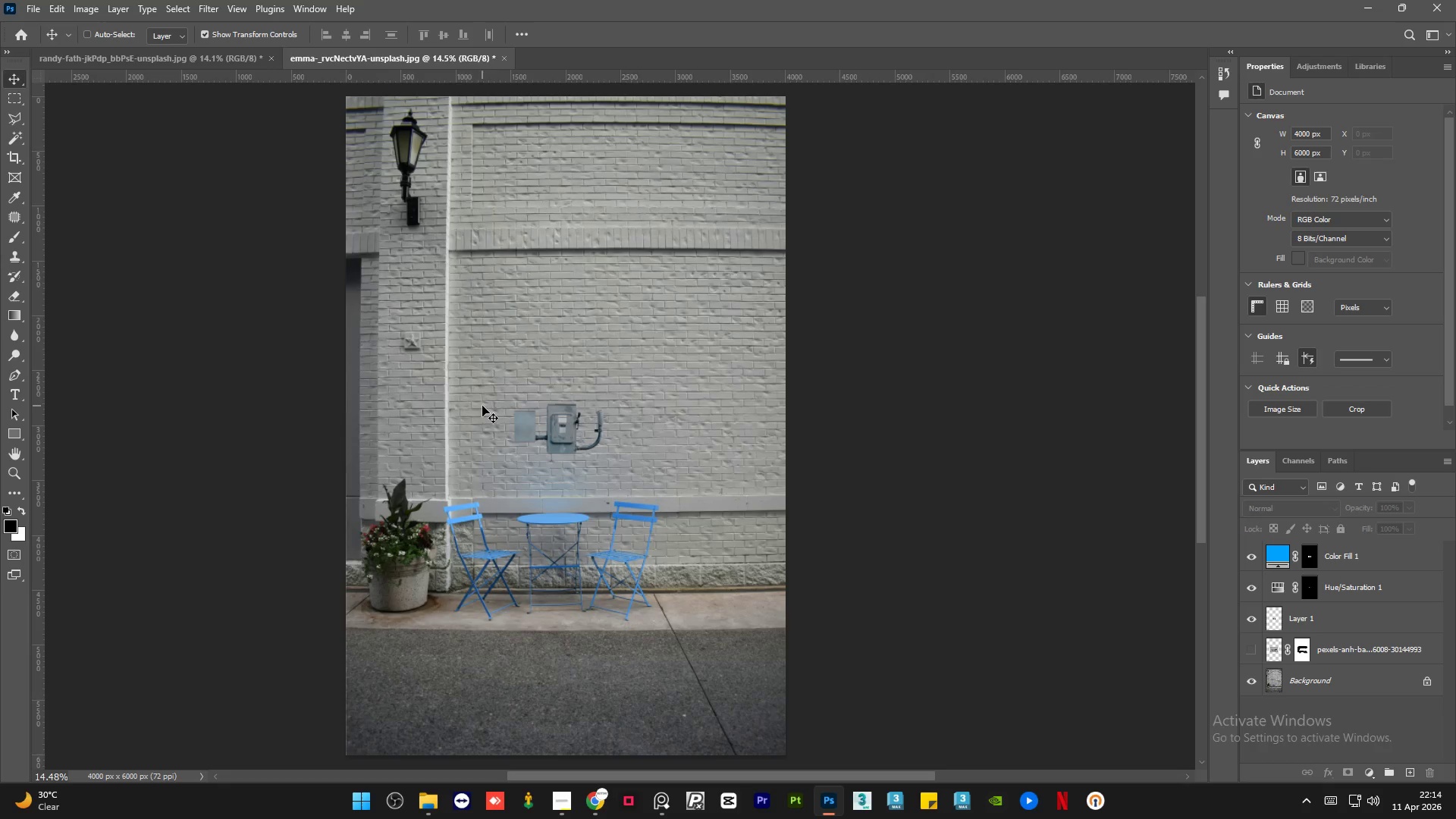 
key(Control+S)
 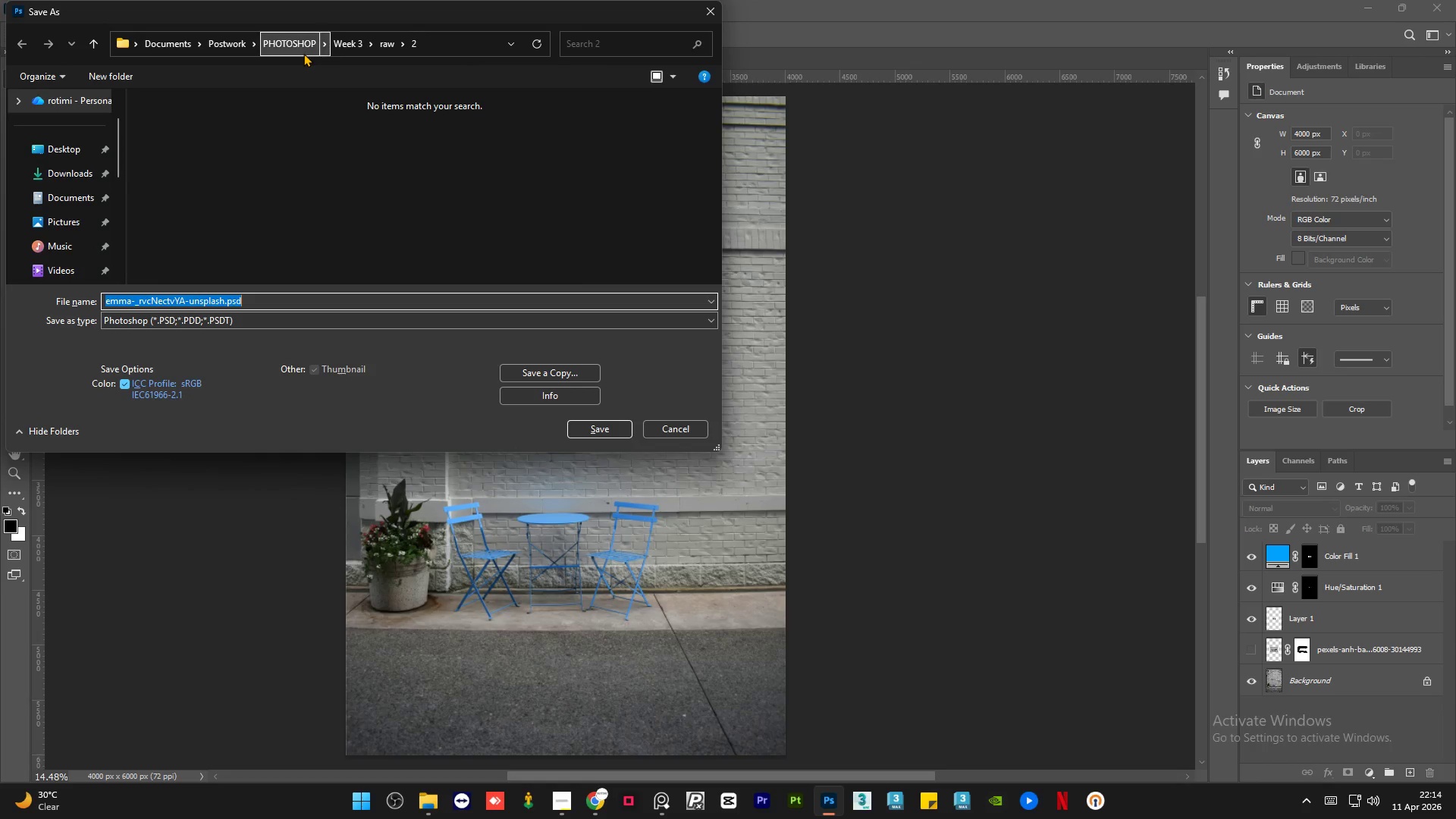 
left_click([357, 42])
 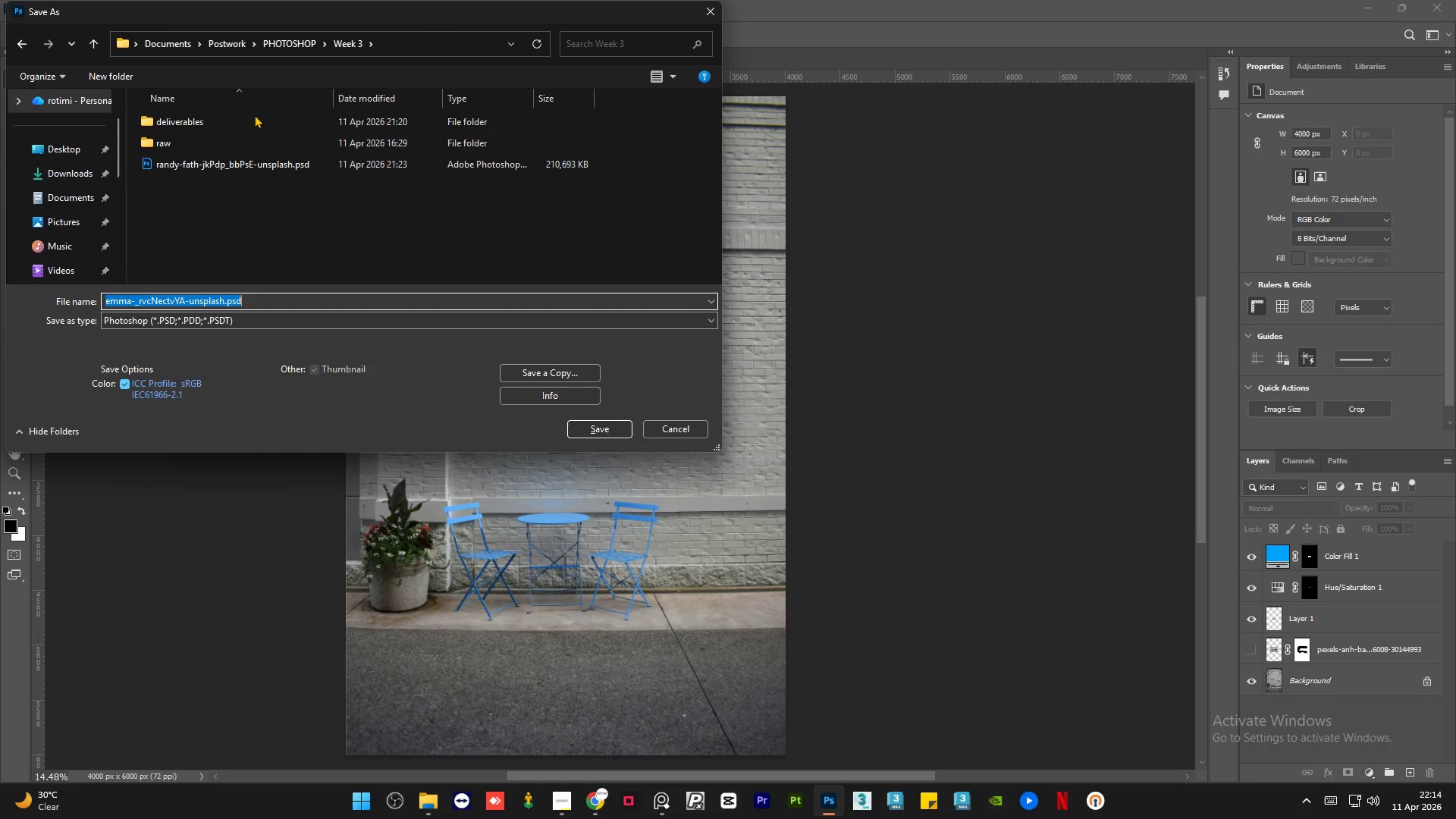 
mouse_move([198, 143])
 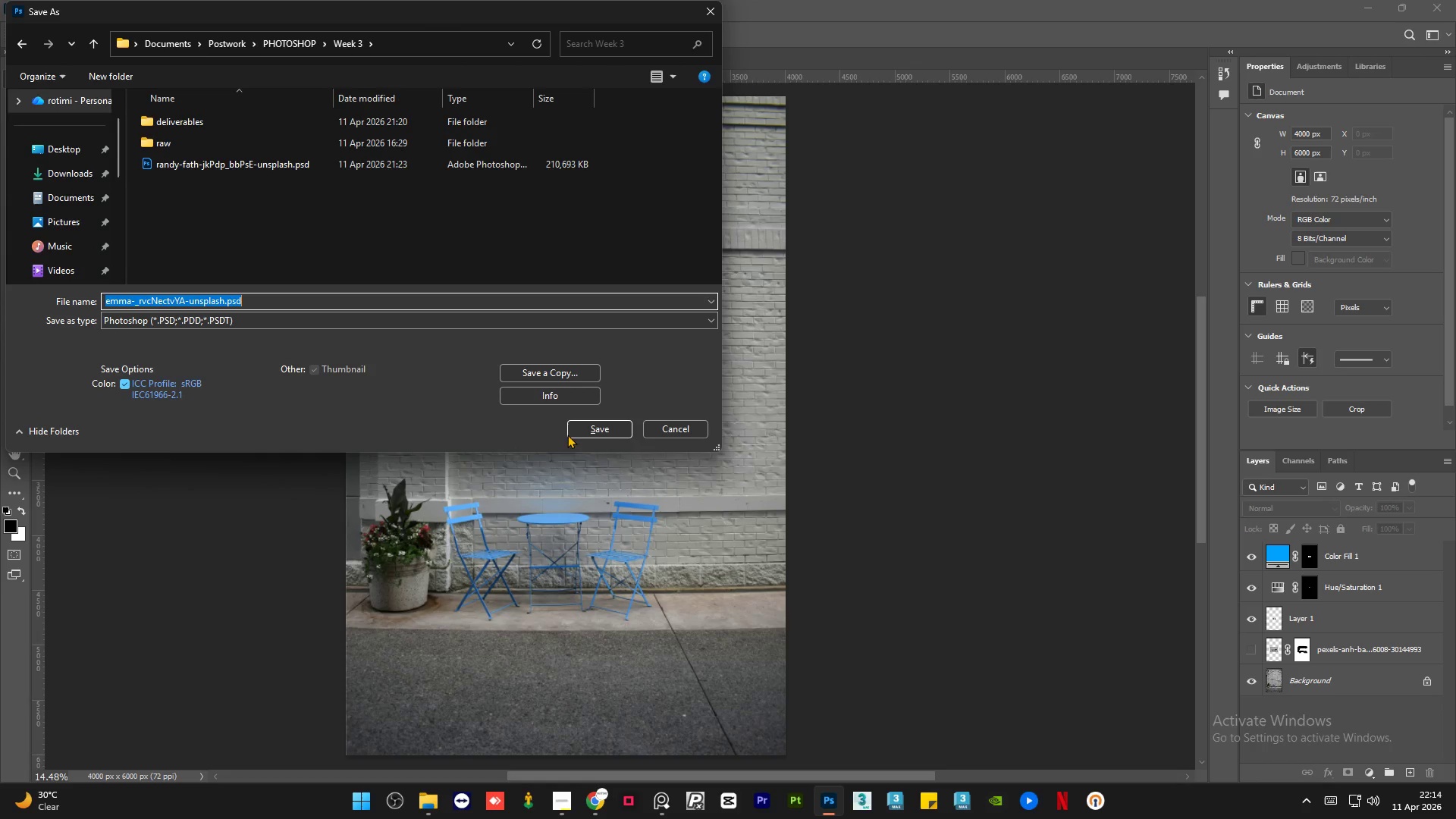 
left_click([595, 434])
 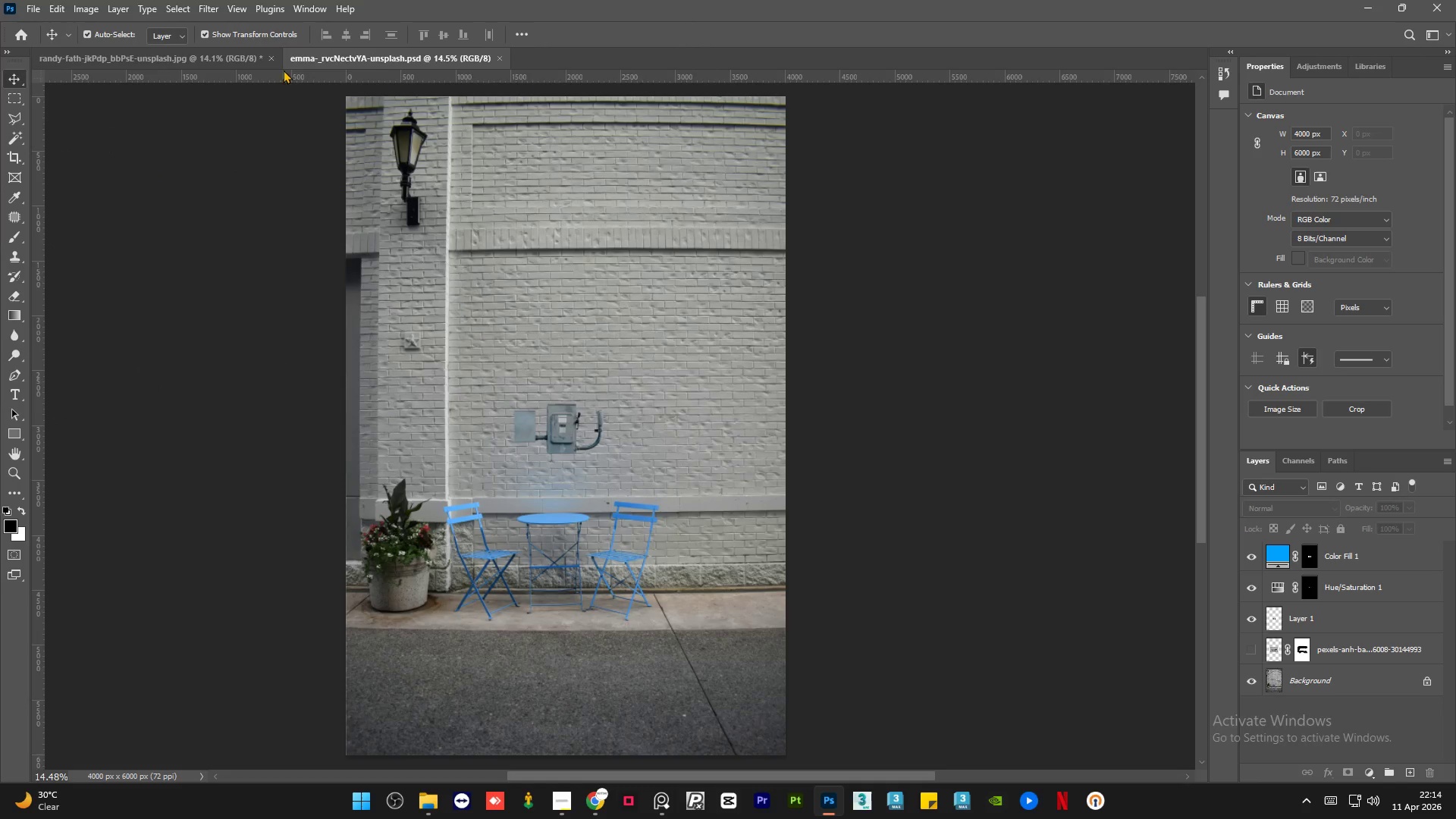 